 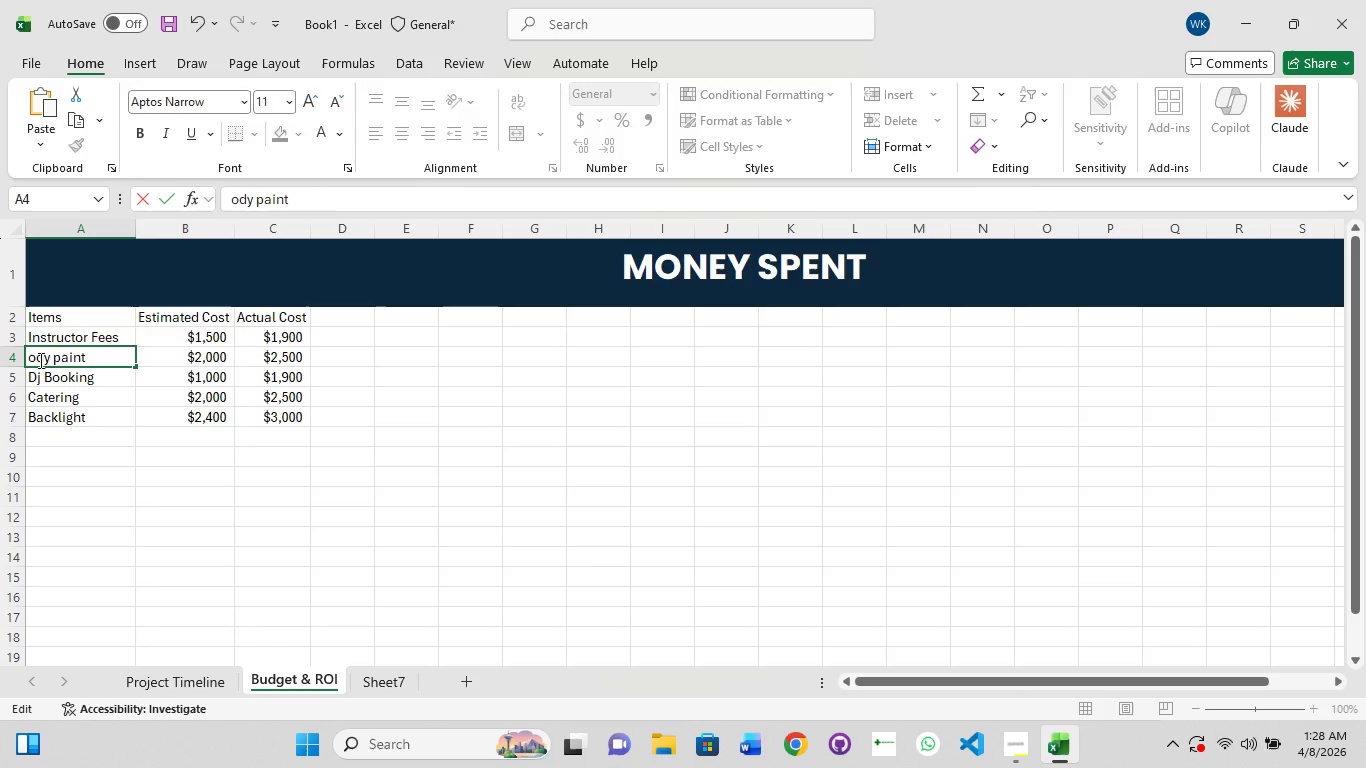 
key(Shift+B)
 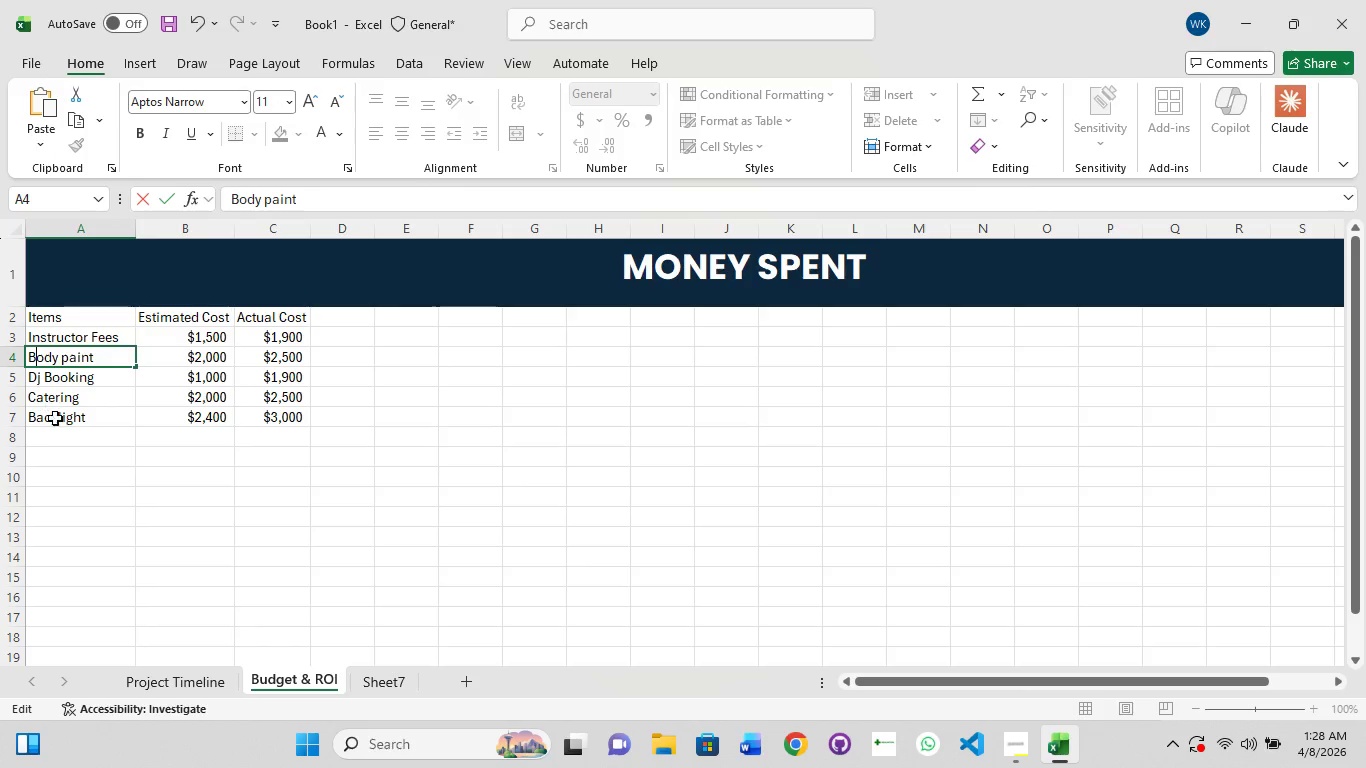 
left_click([62, 428])
 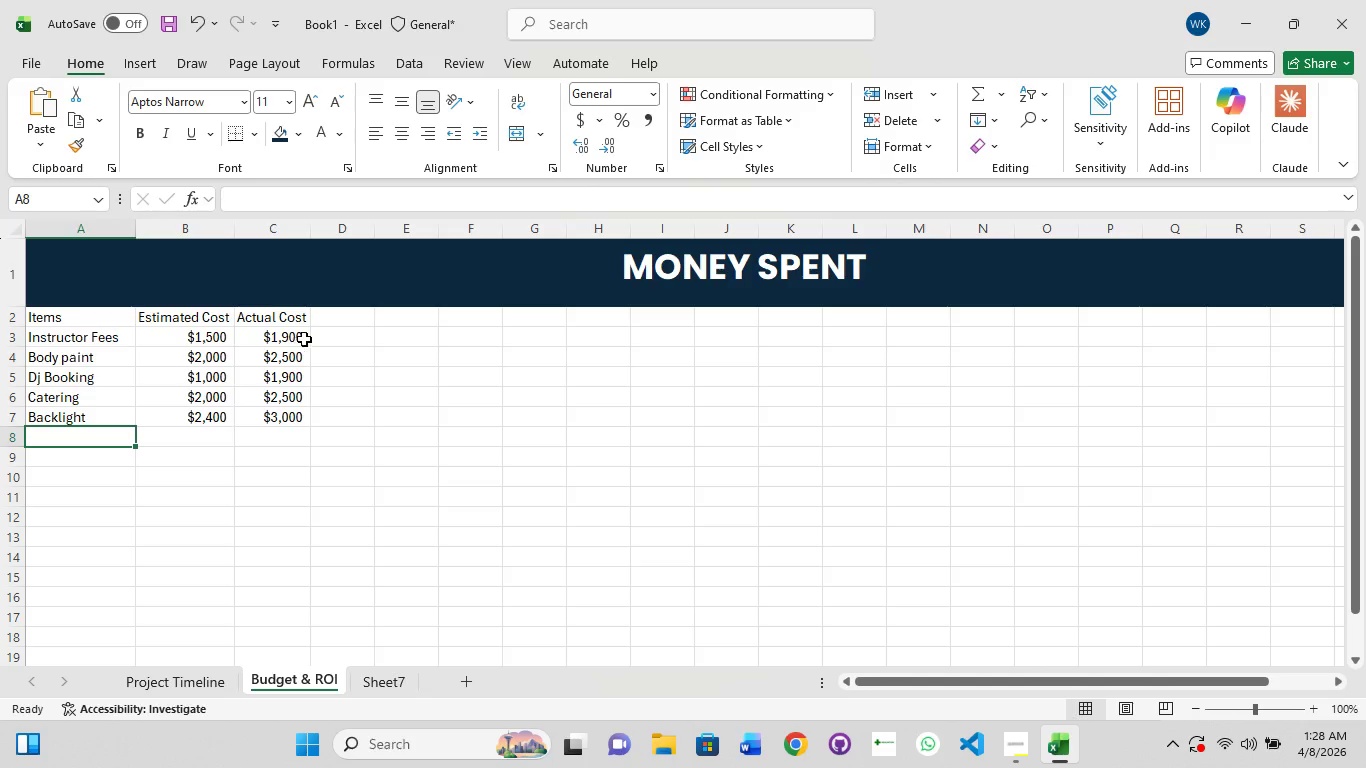 
left_click([341, 319])
 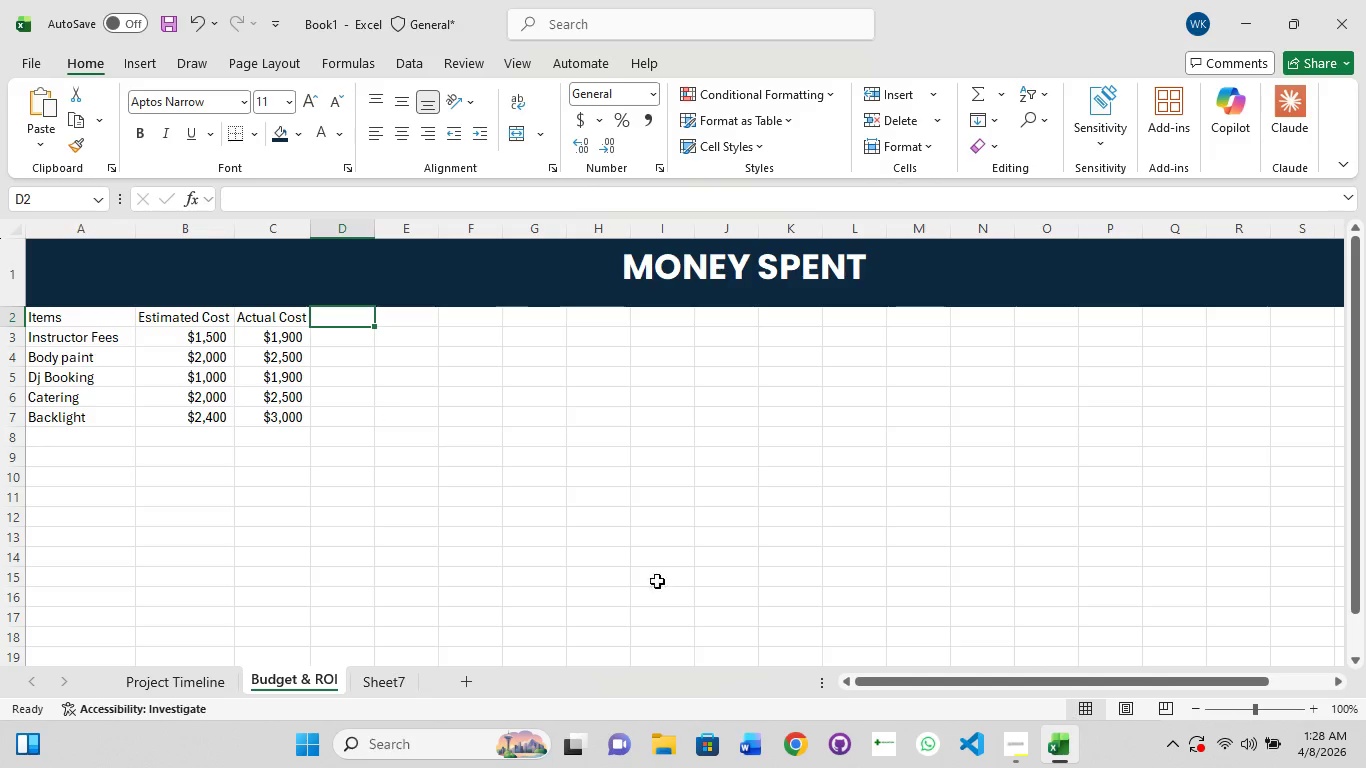 
wait(6.89)
 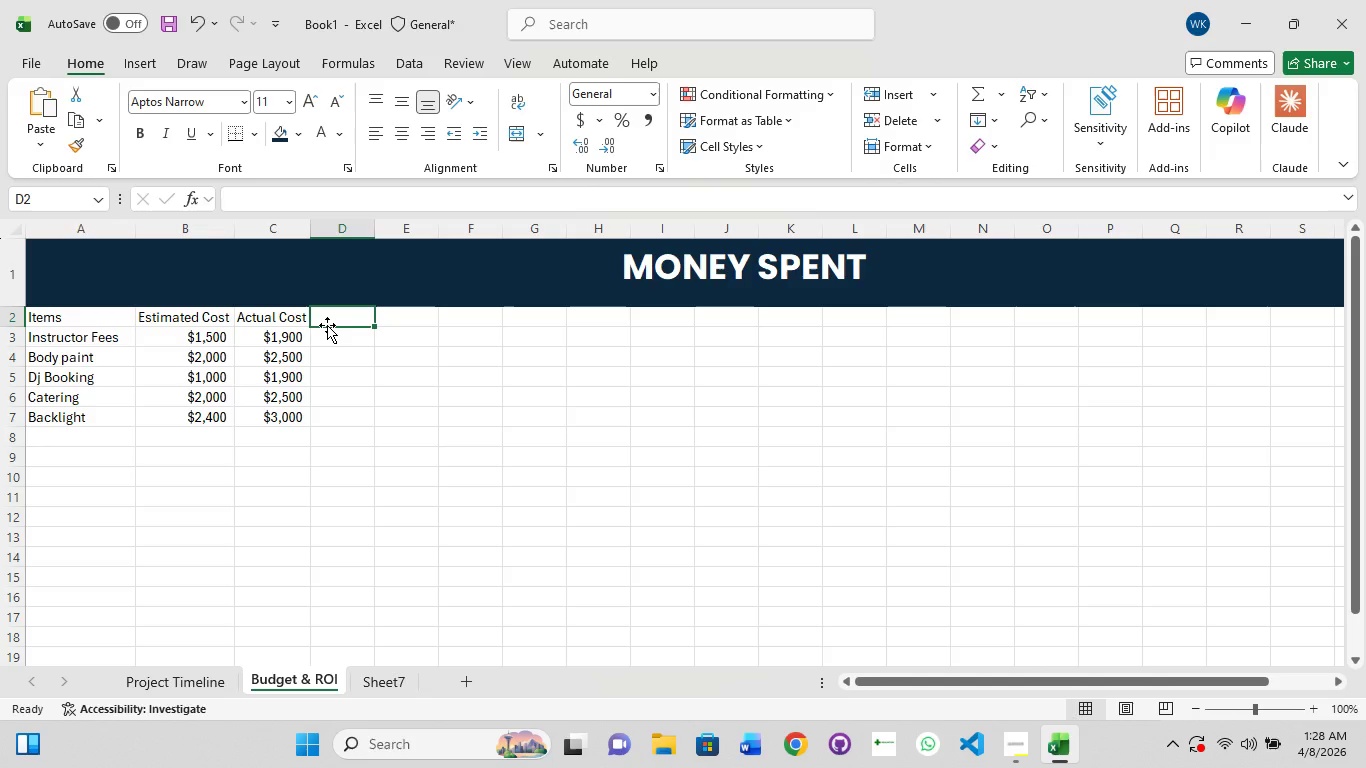 
key(Meta+ArrowRight)
 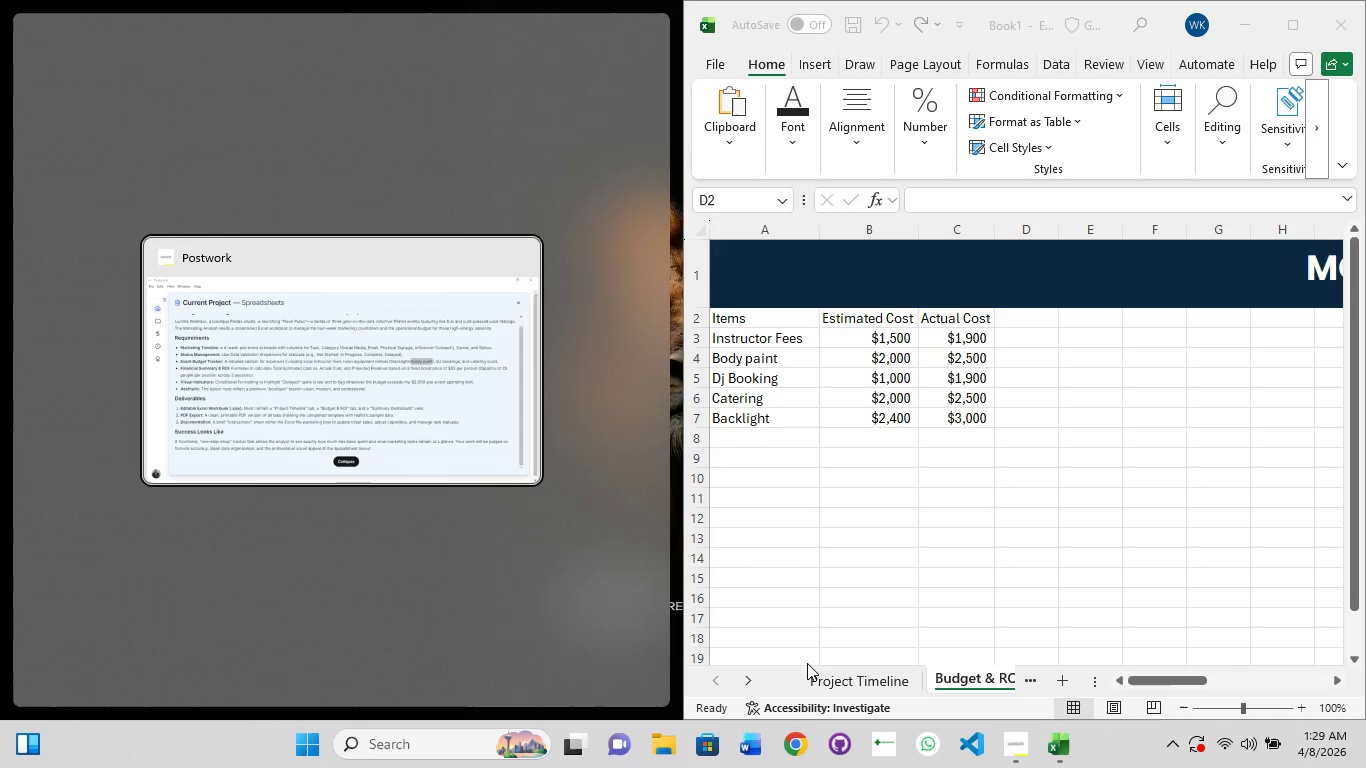 
left_click([351, 356])